 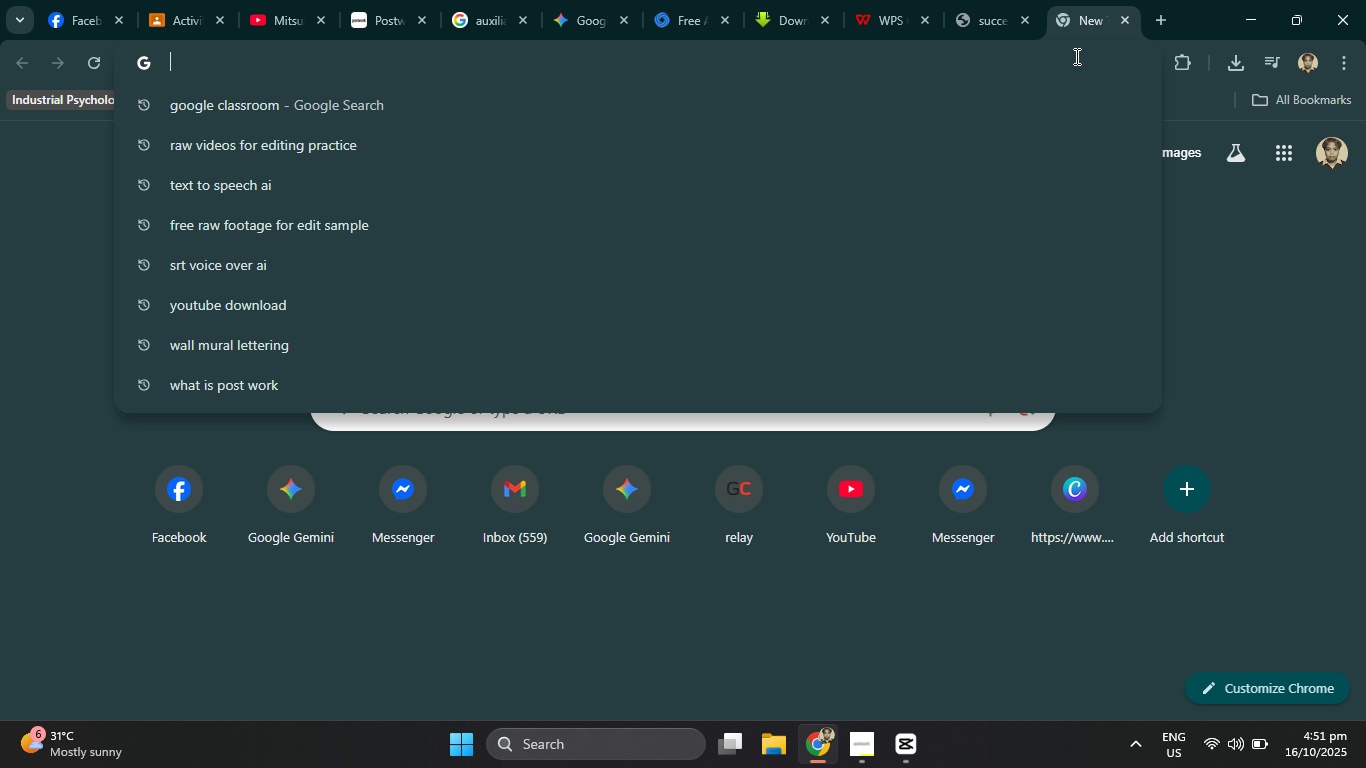 
type(google drive)
 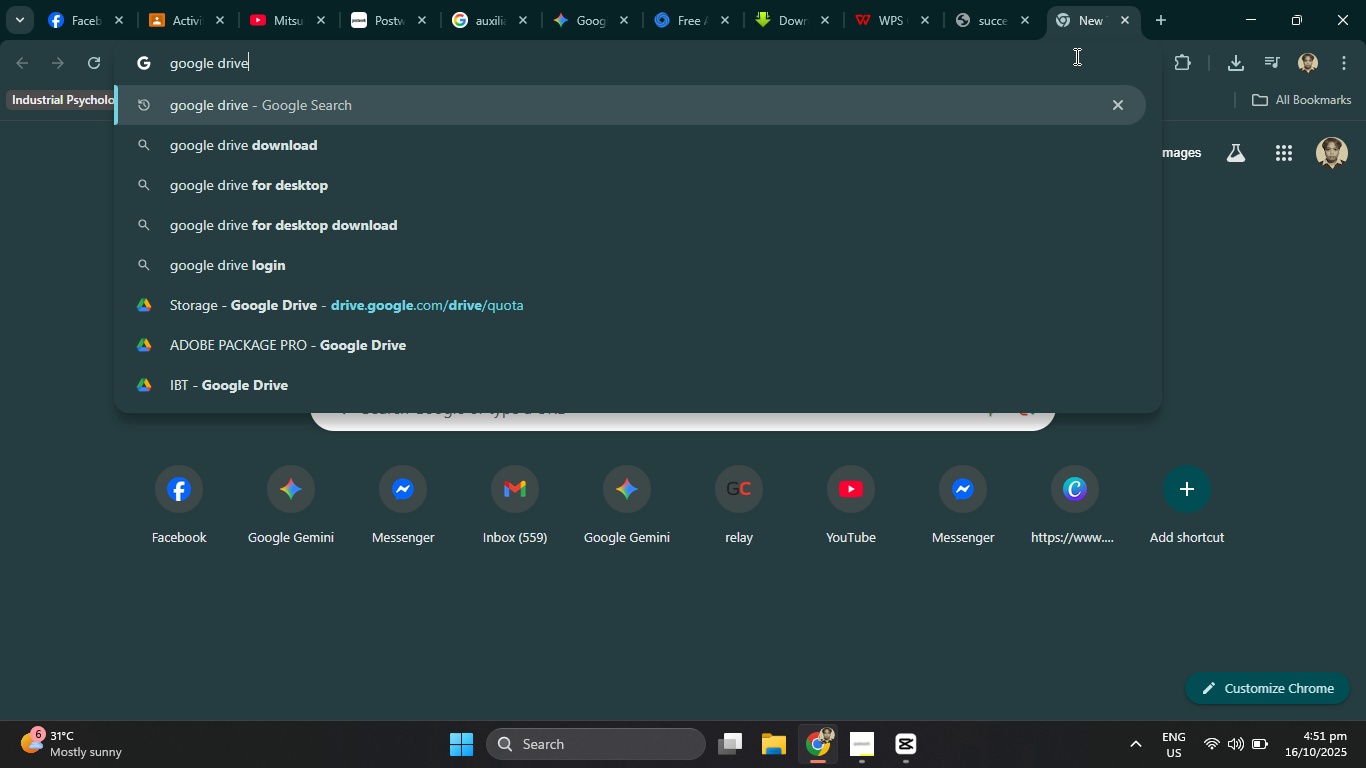 
key(Enter)
 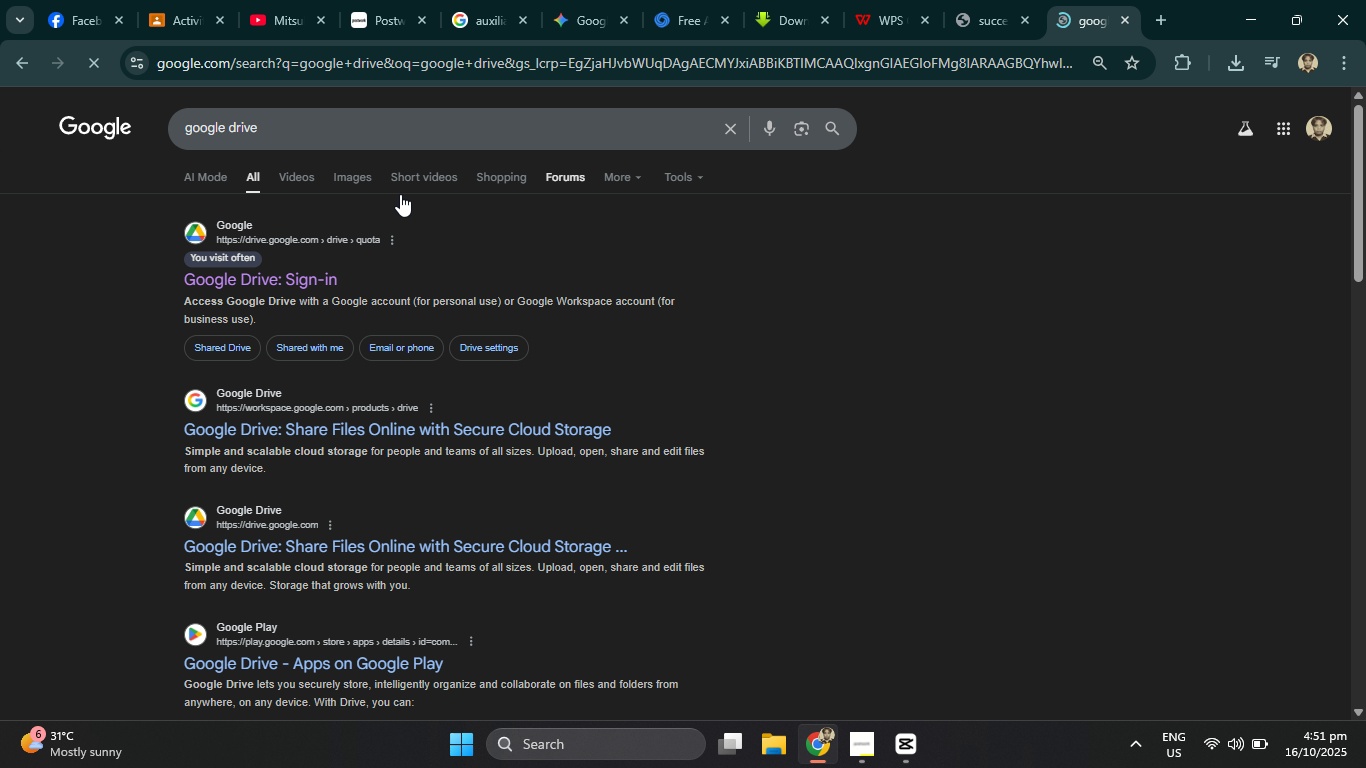 
left_click([335, 270])
 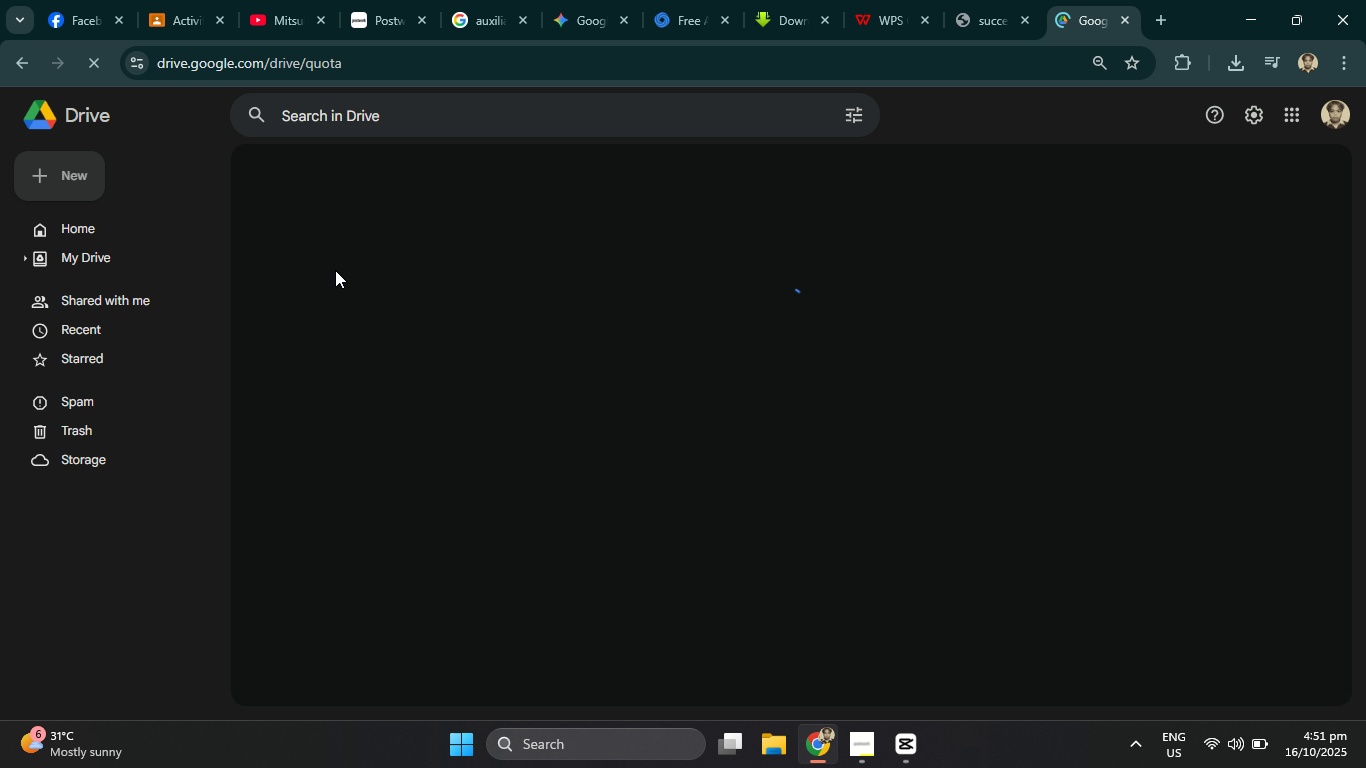 
wait(12.43)
 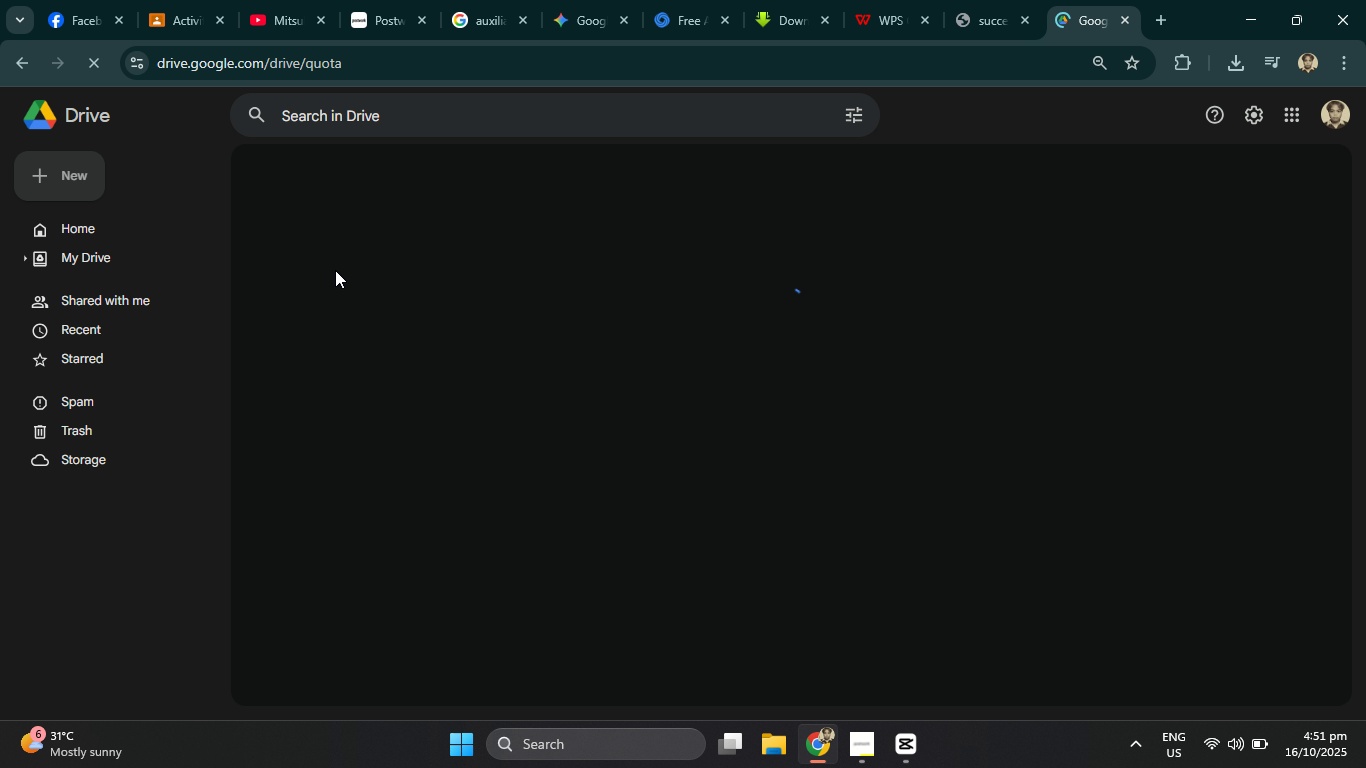 
left_click([85, 186])
 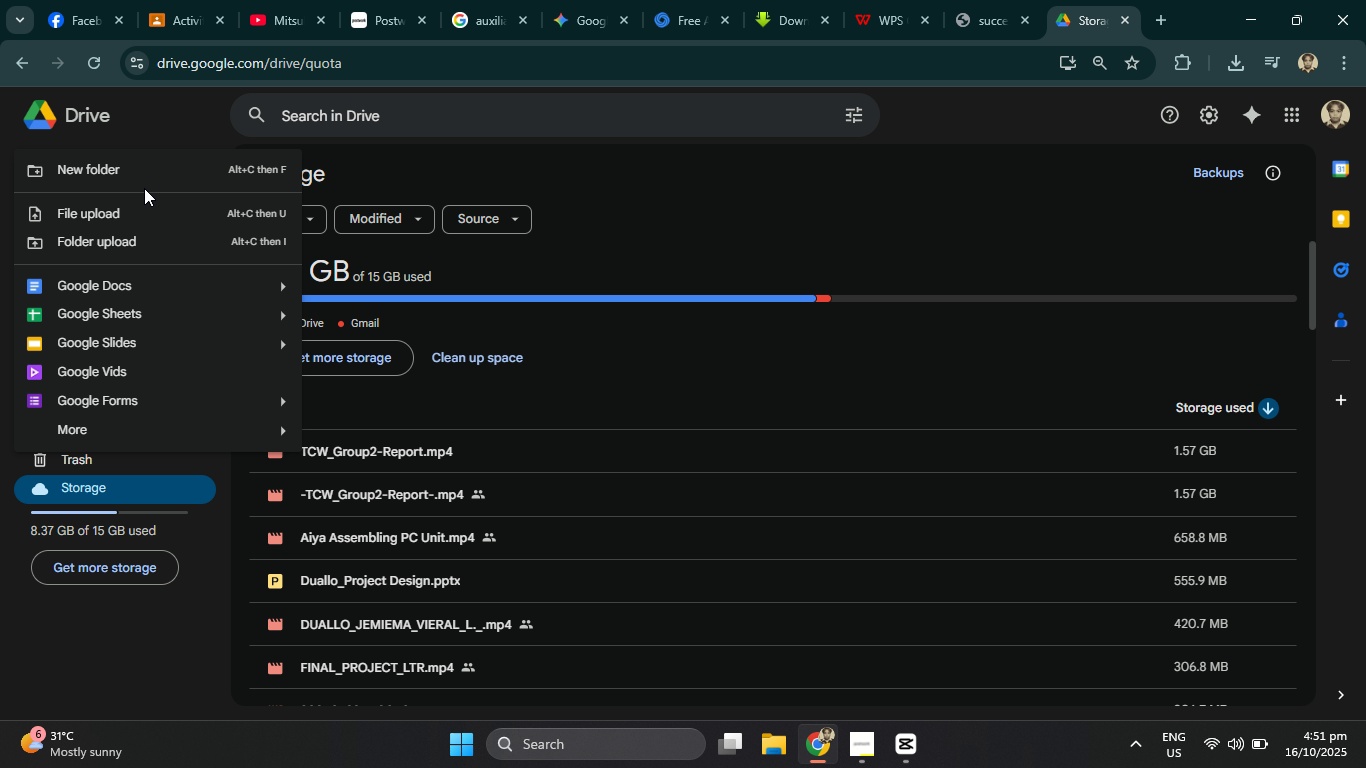 
left_click([145, 177])
 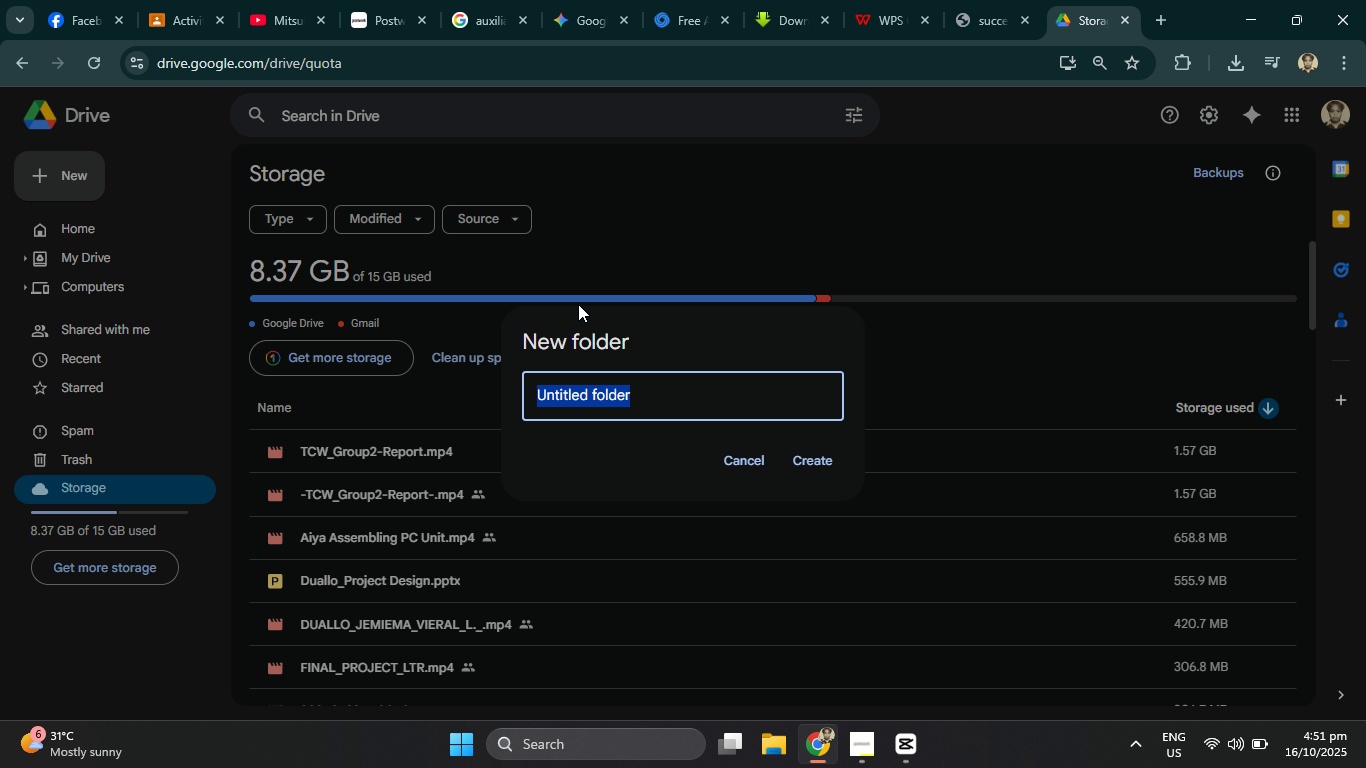 
type(T)
key(Backspace)
type(Project)
 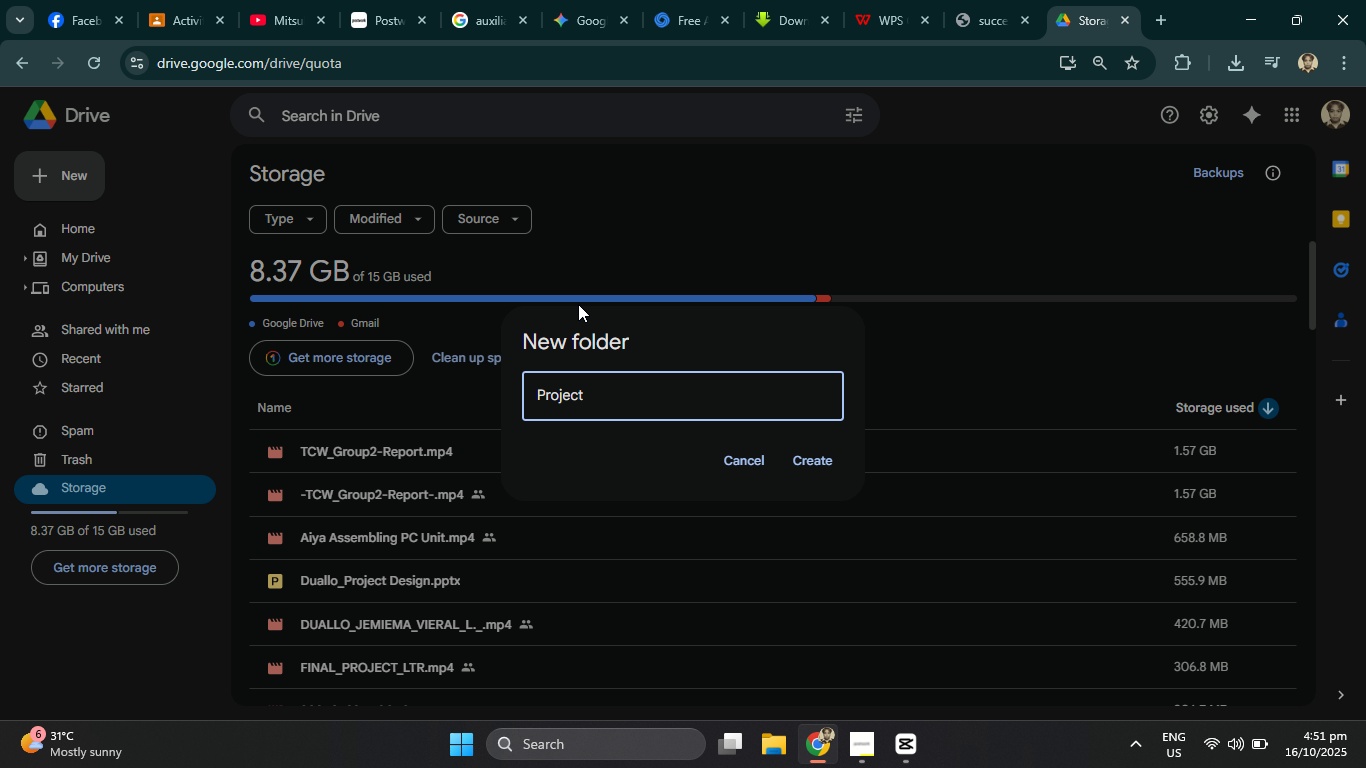 
left_click([805, 465])
 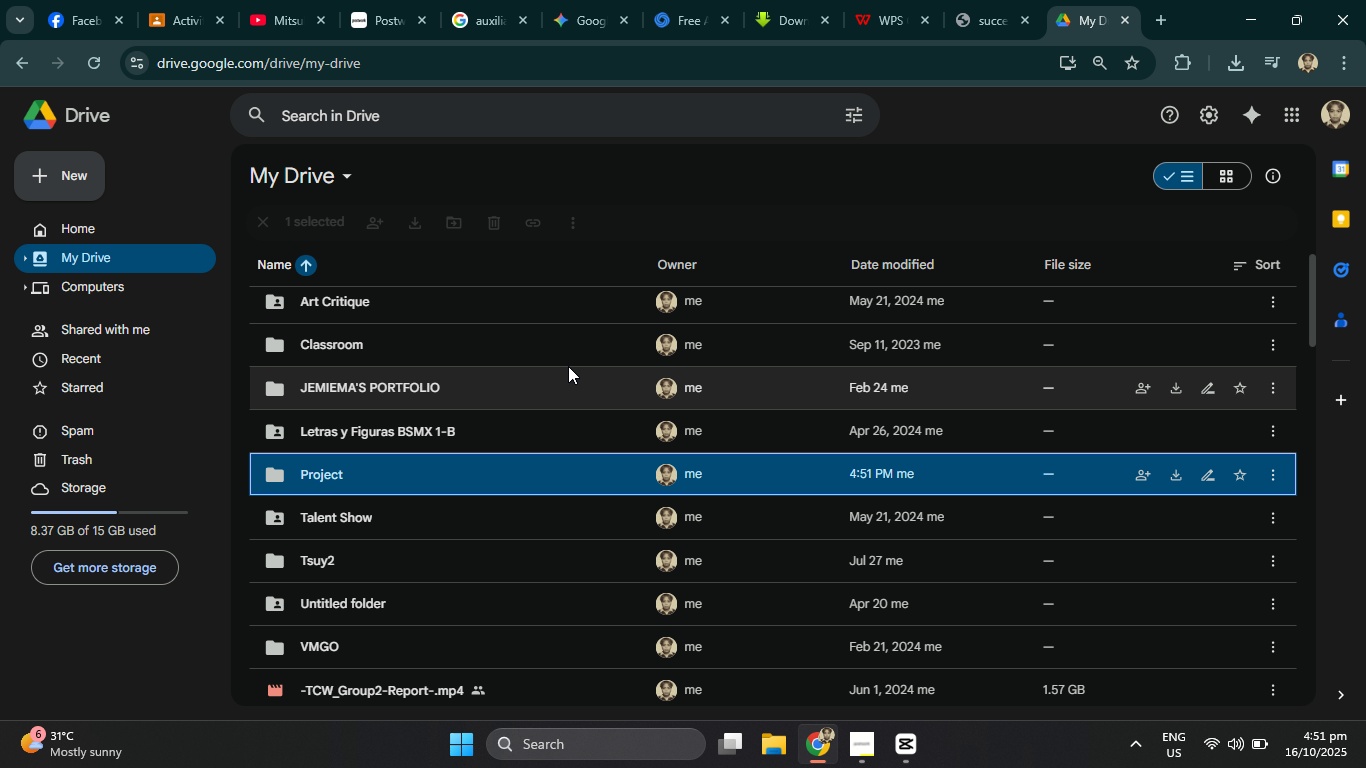 
double_click([432, 473])
 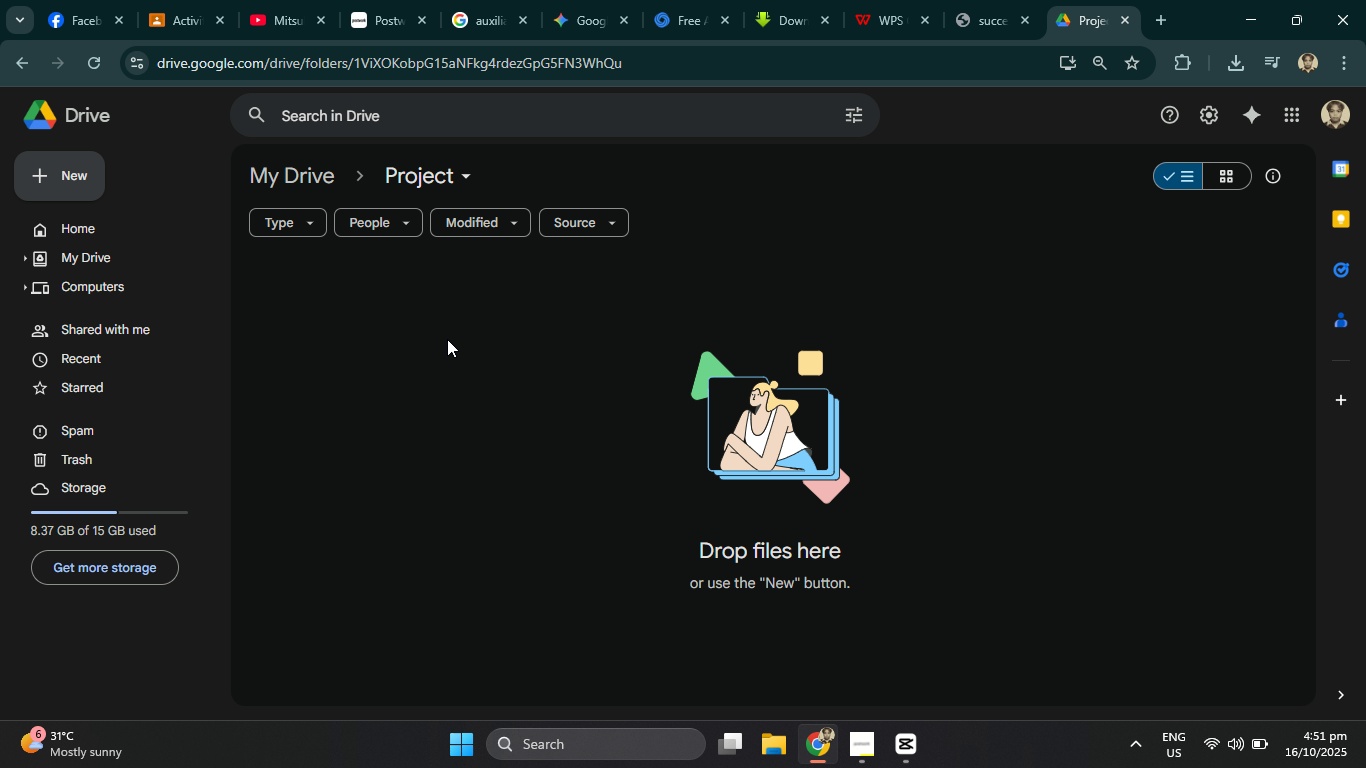 
left_click([79, 172])
 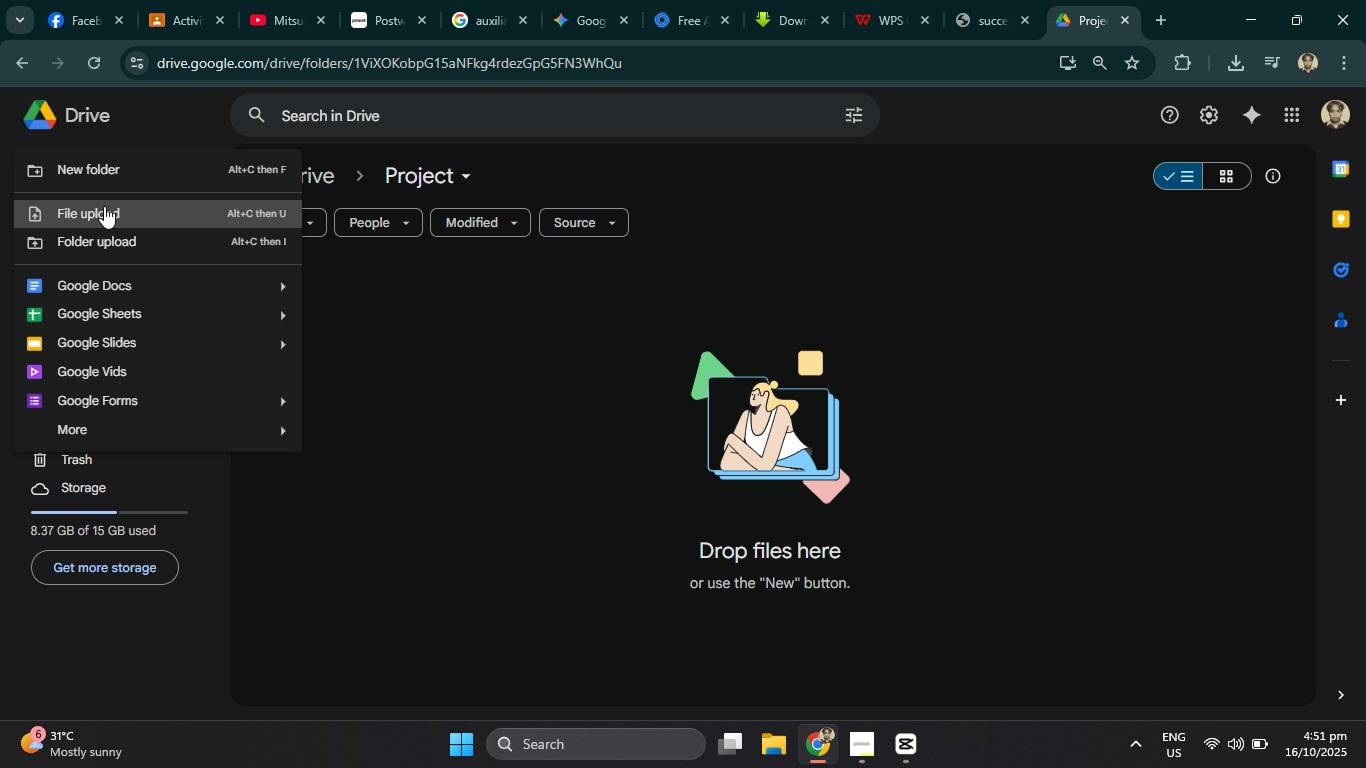 
left_click([104, 206])
 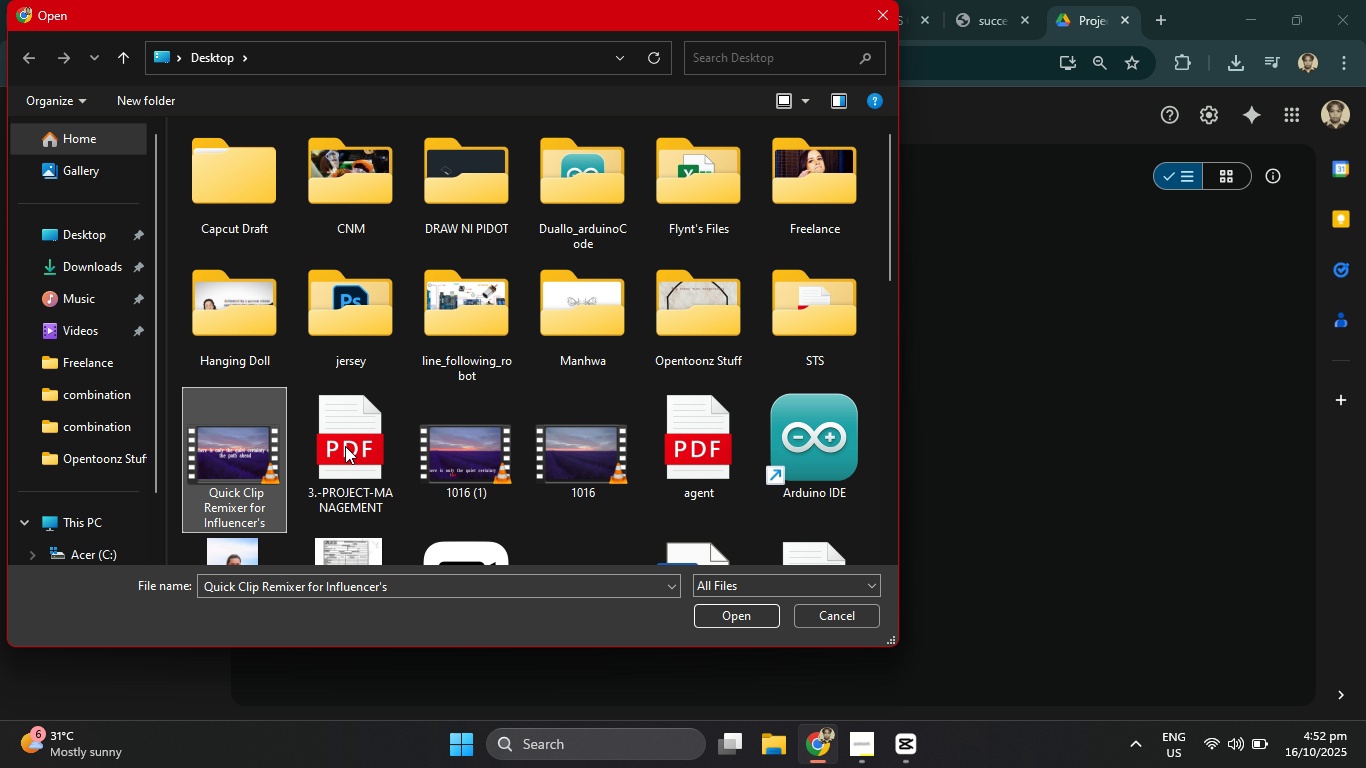 
wait(5.12)
 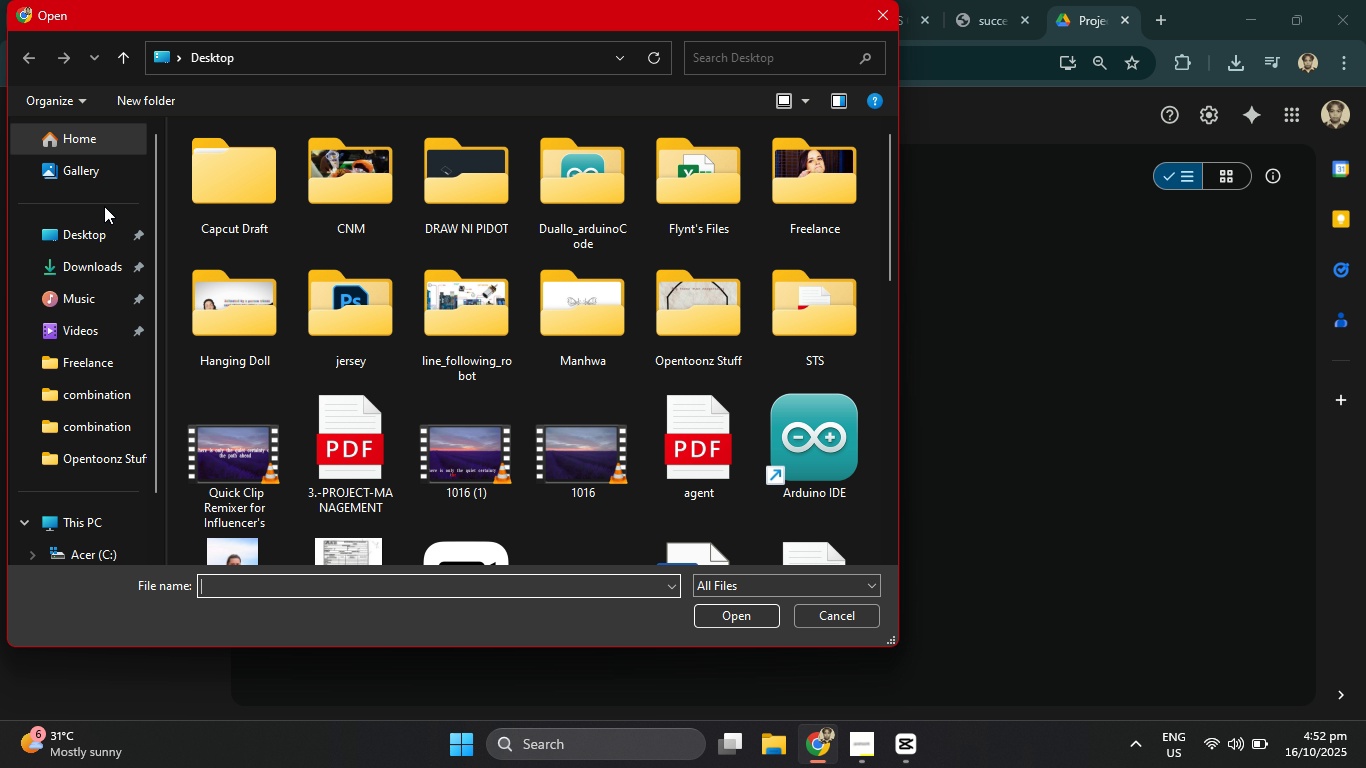 
left_click([738, 617])
 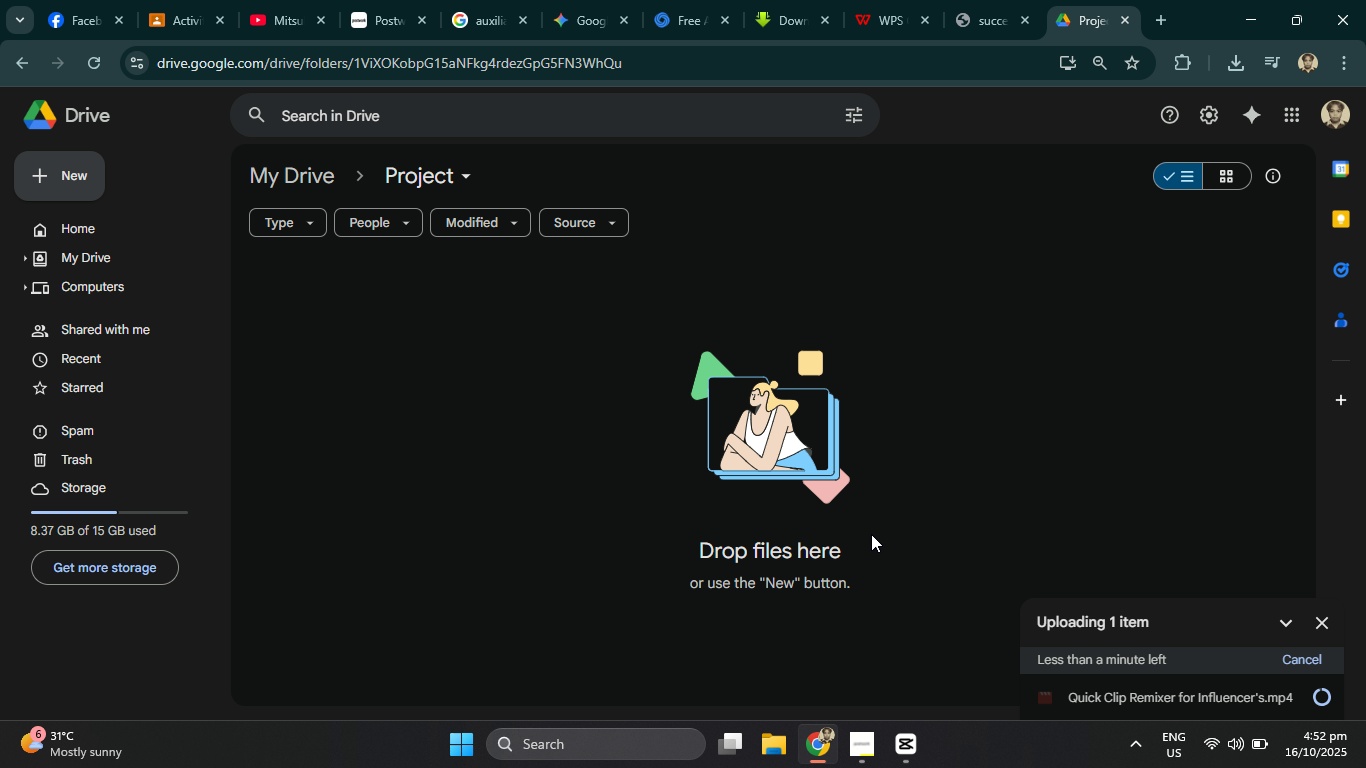 
wait(40.88)
 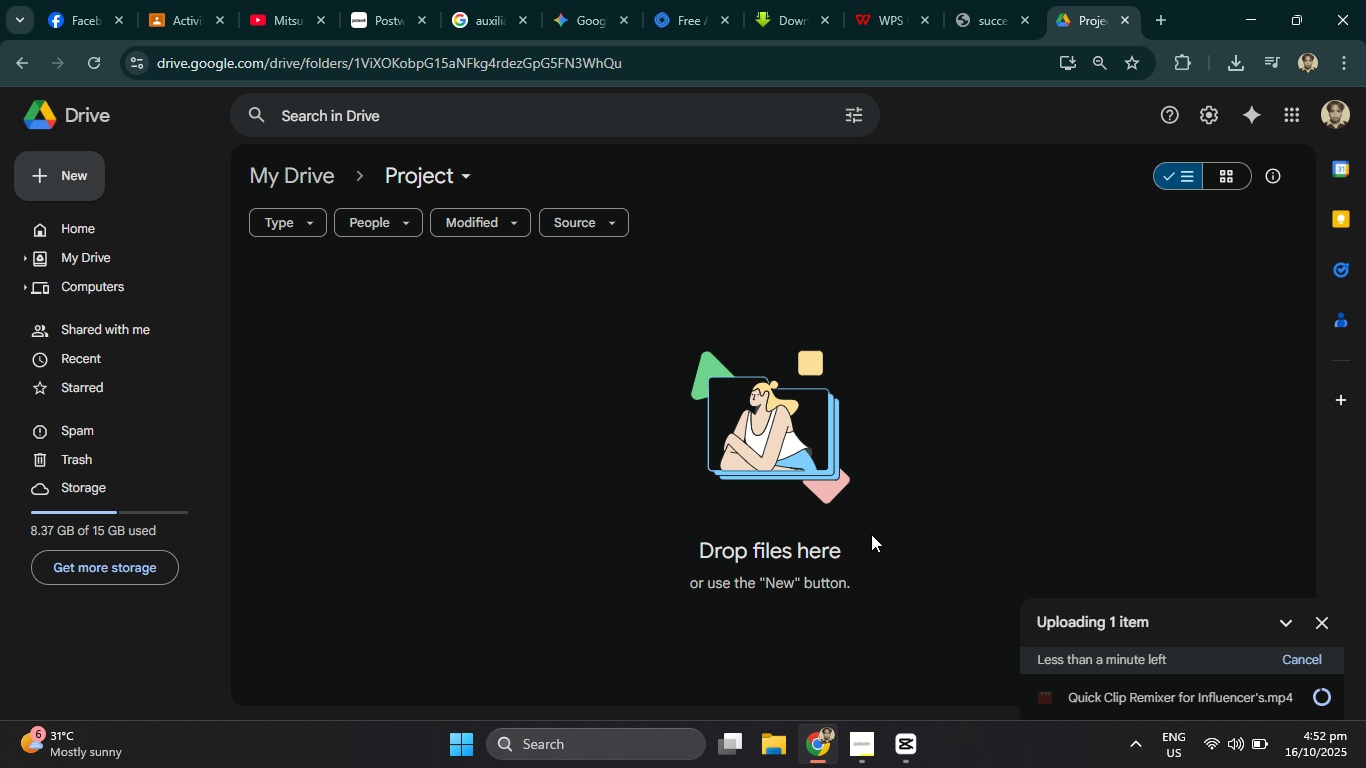 
mouse_move([904, 669])